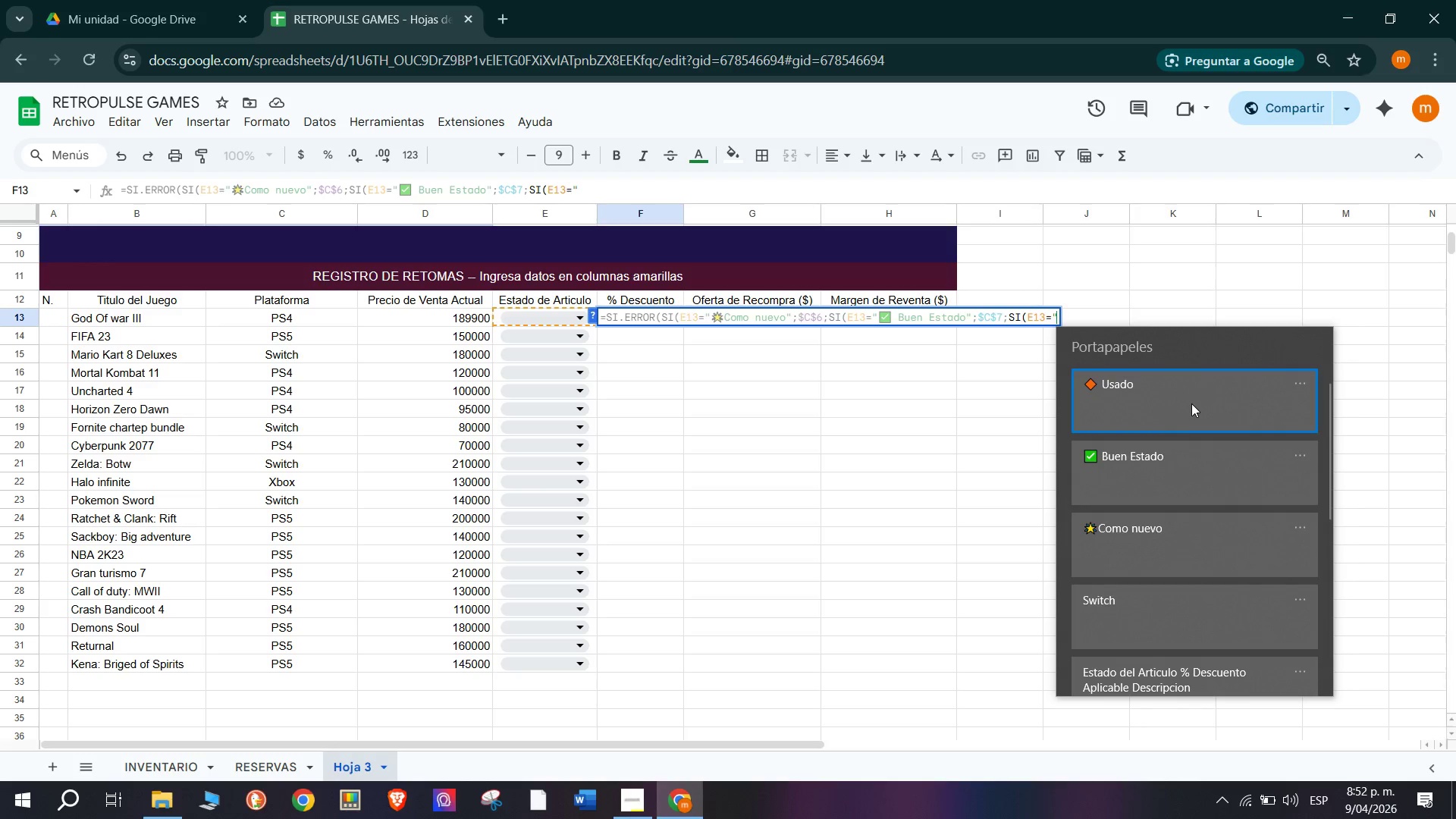 
key(Control+ControlLeft)
 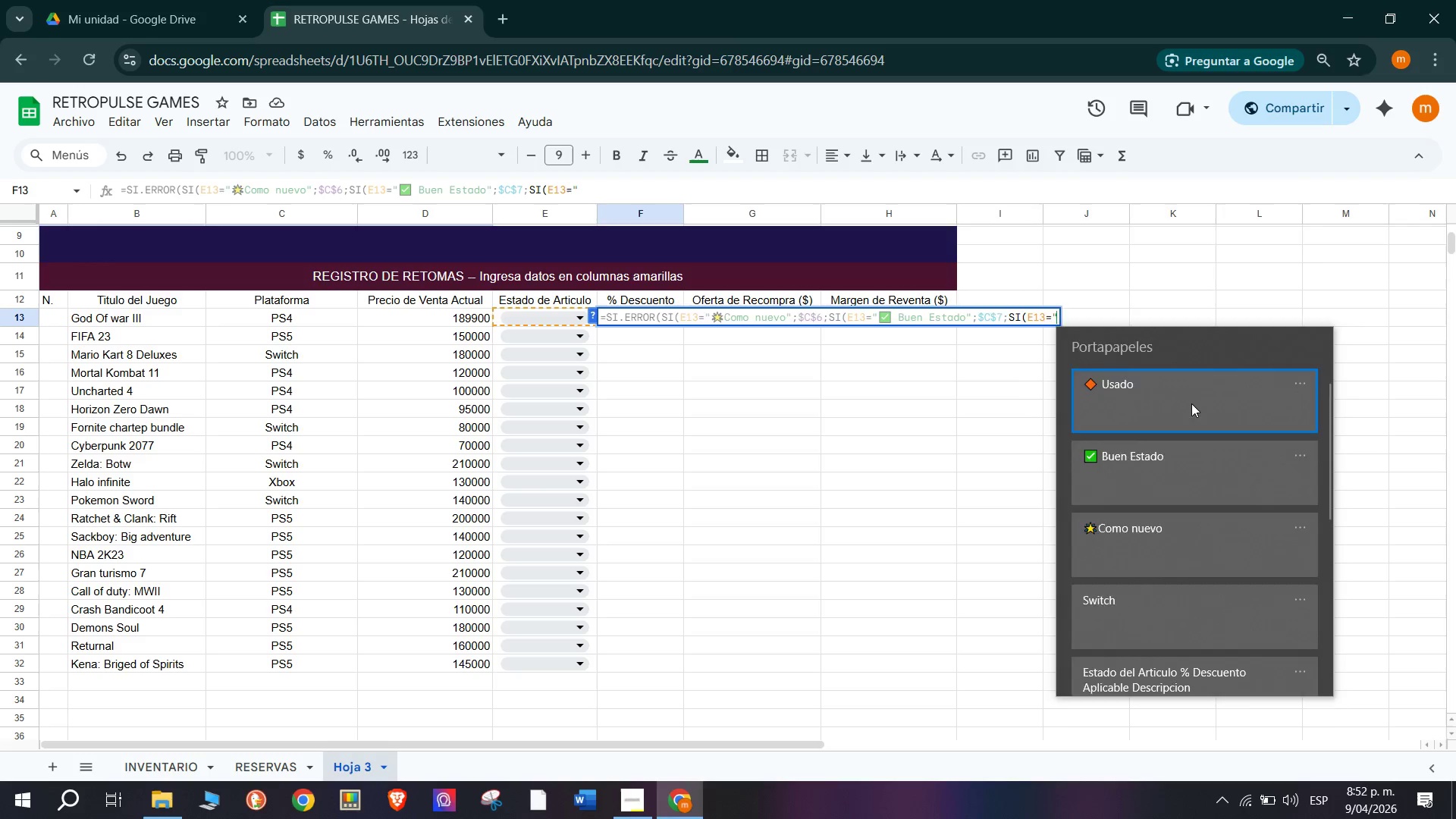 
key(Control+V)
 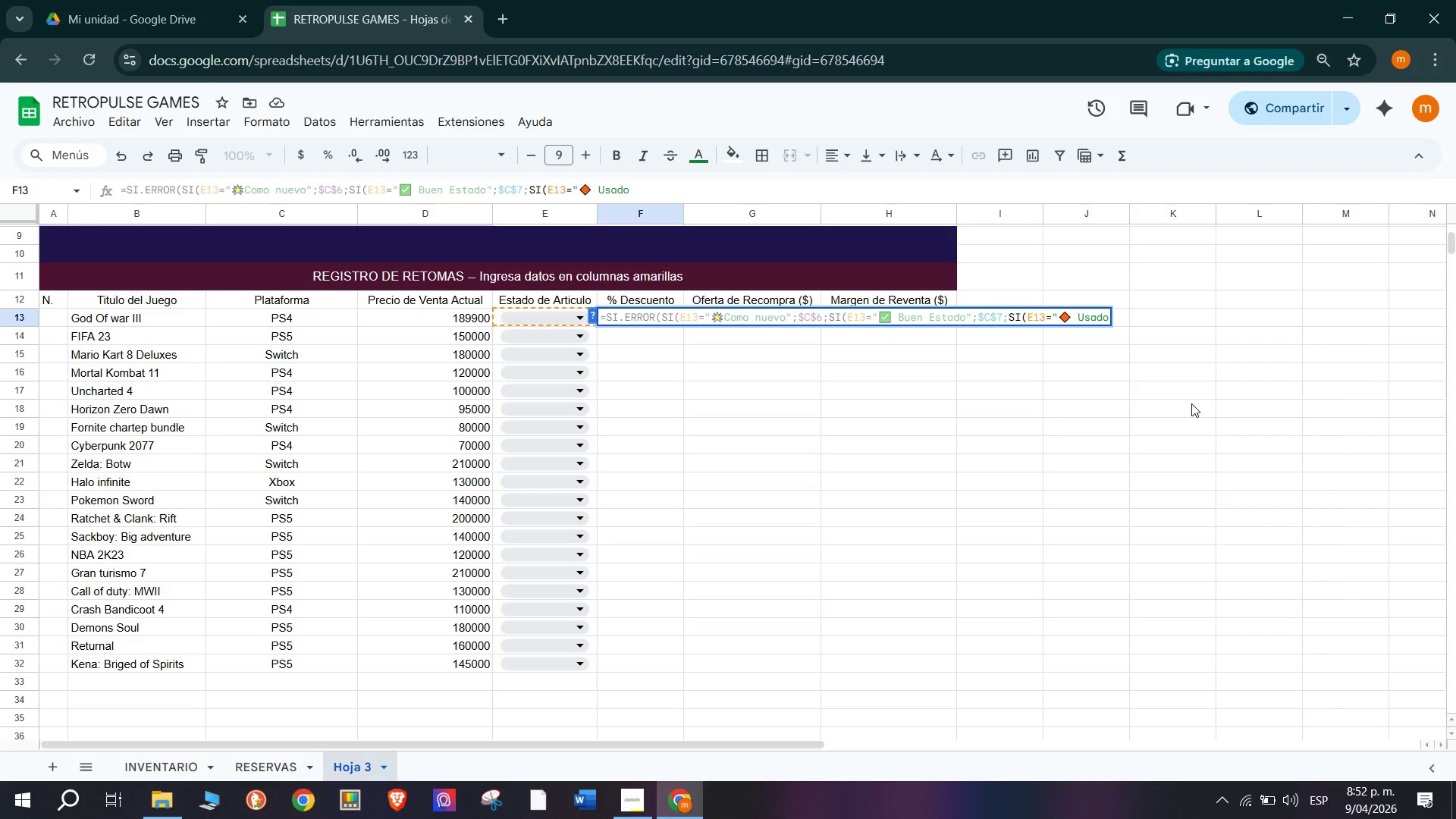 
key(Shift+2)
 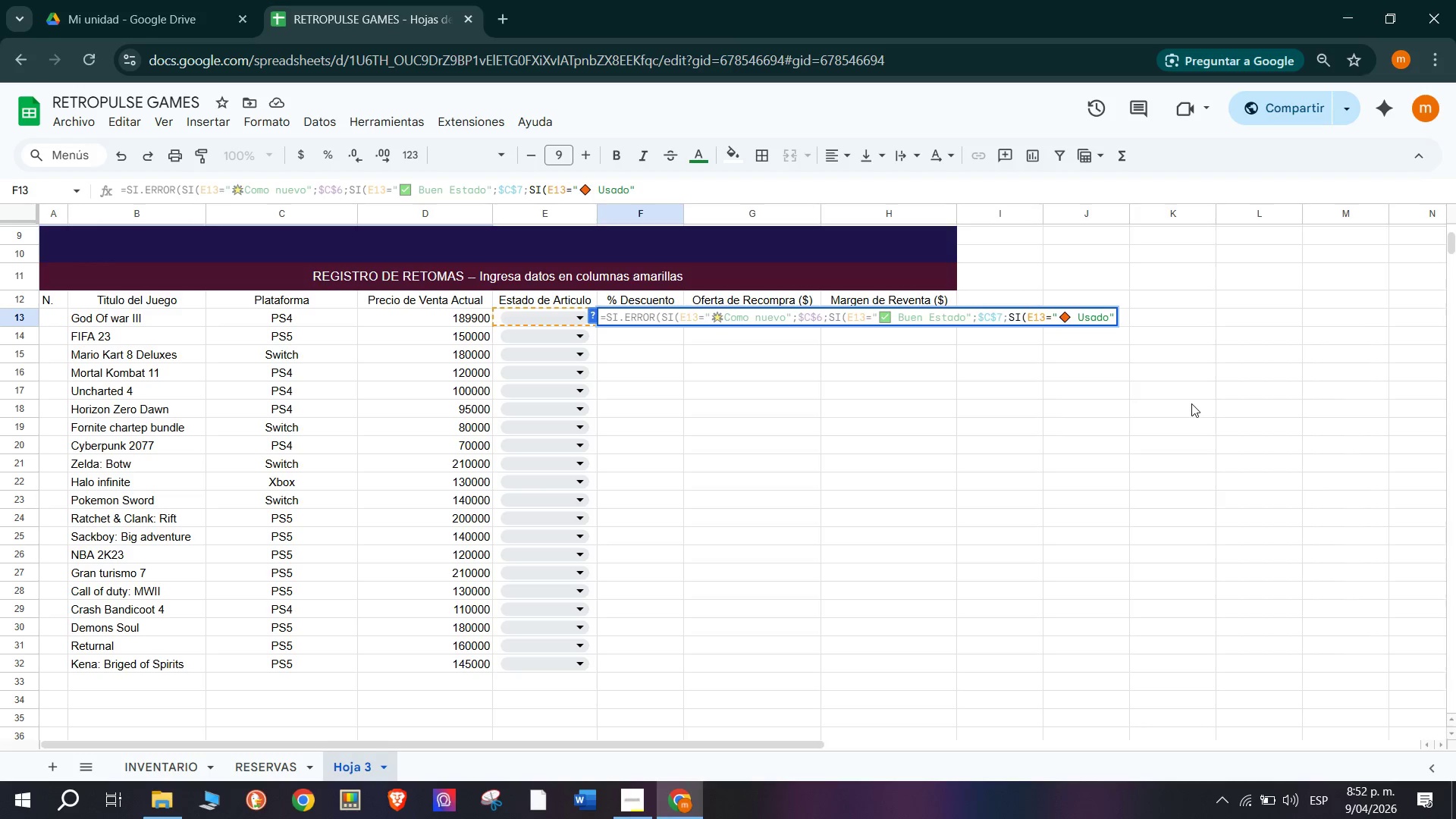 
key(Shift+Period)
 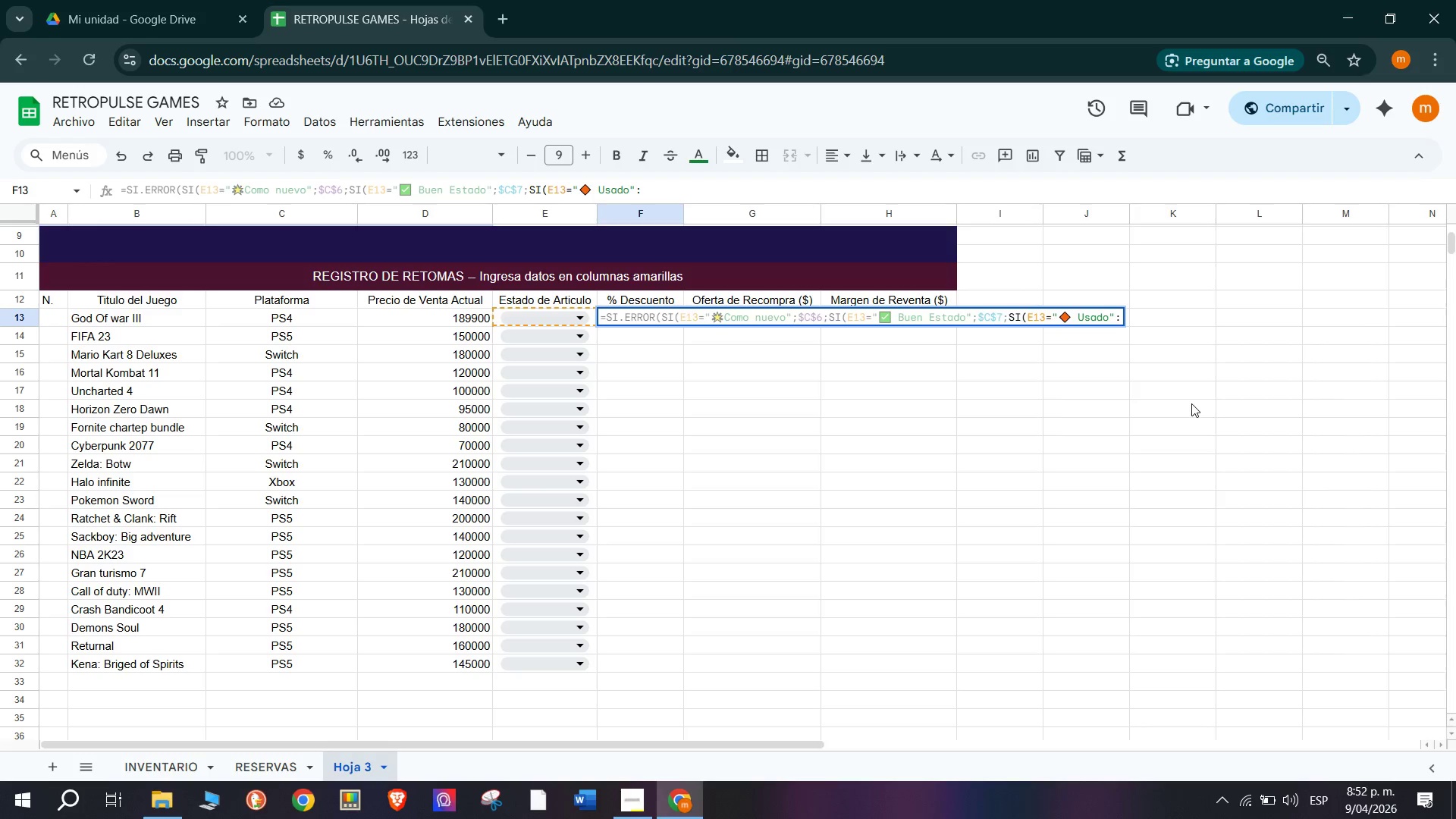 
key(Backspace)
 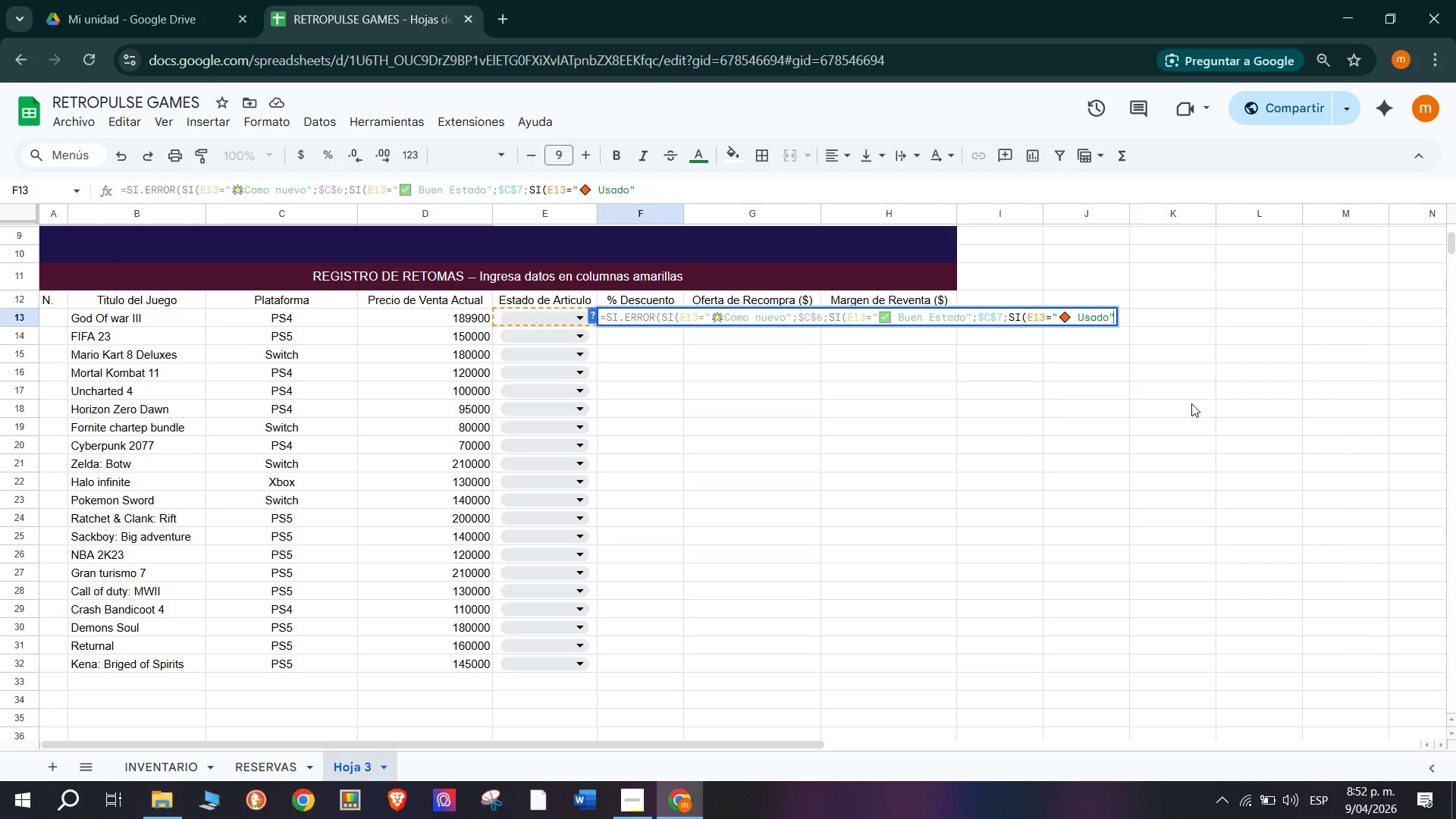 
key(Shift+Comma)
 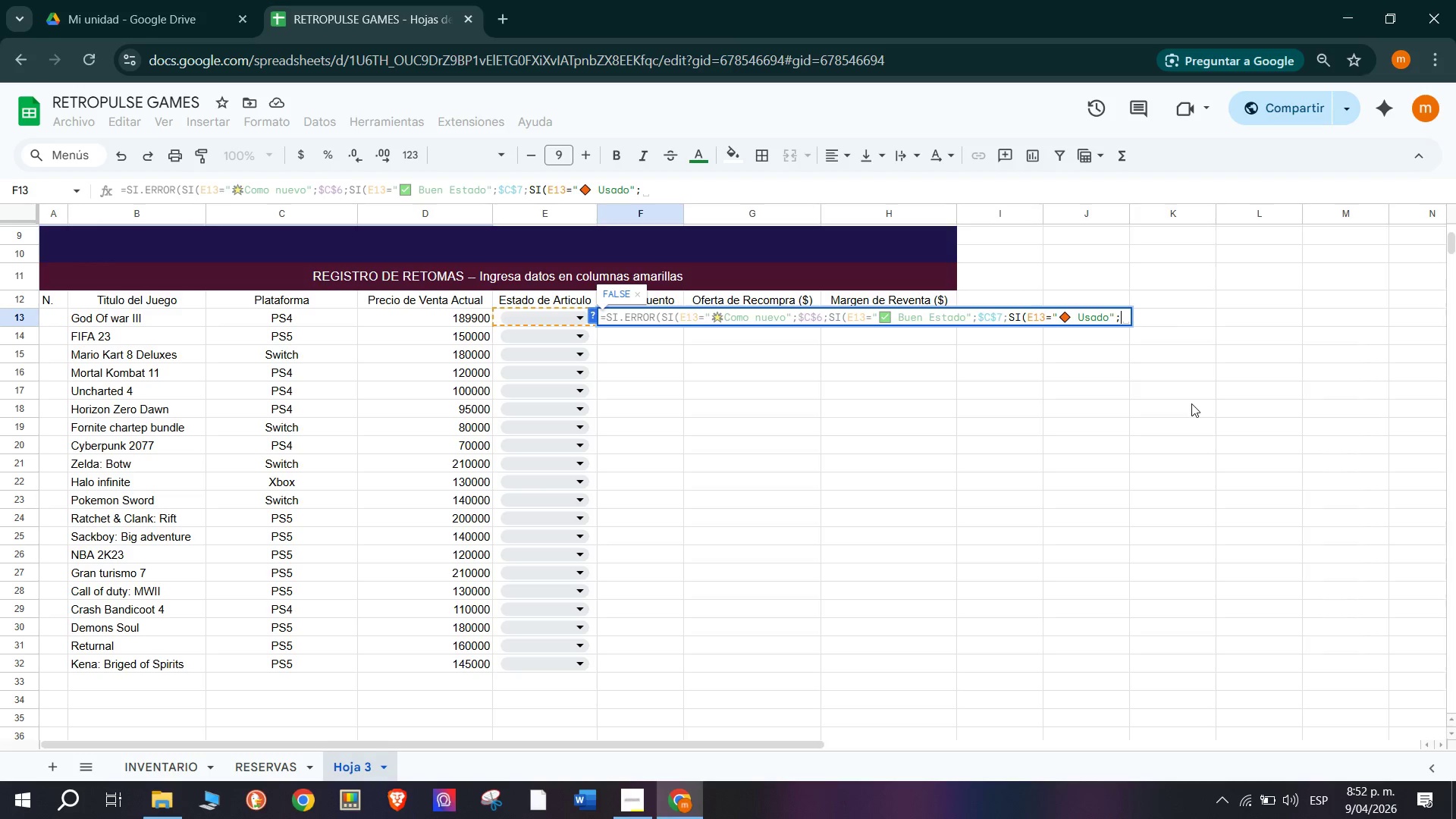 
type(@)
key(Backspace)
type($C@)
key(Backspace)
type($)
 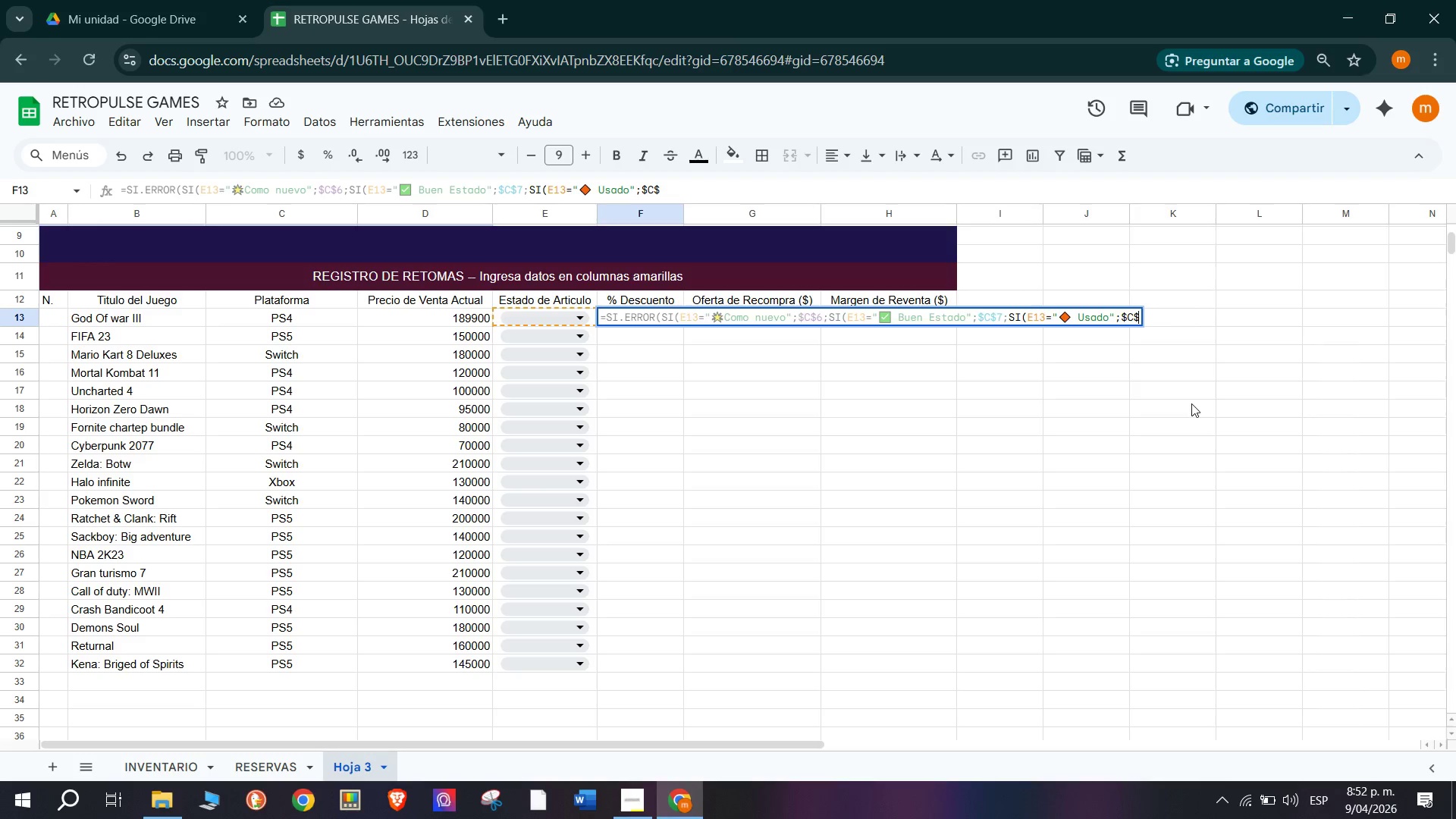 
key(8)
 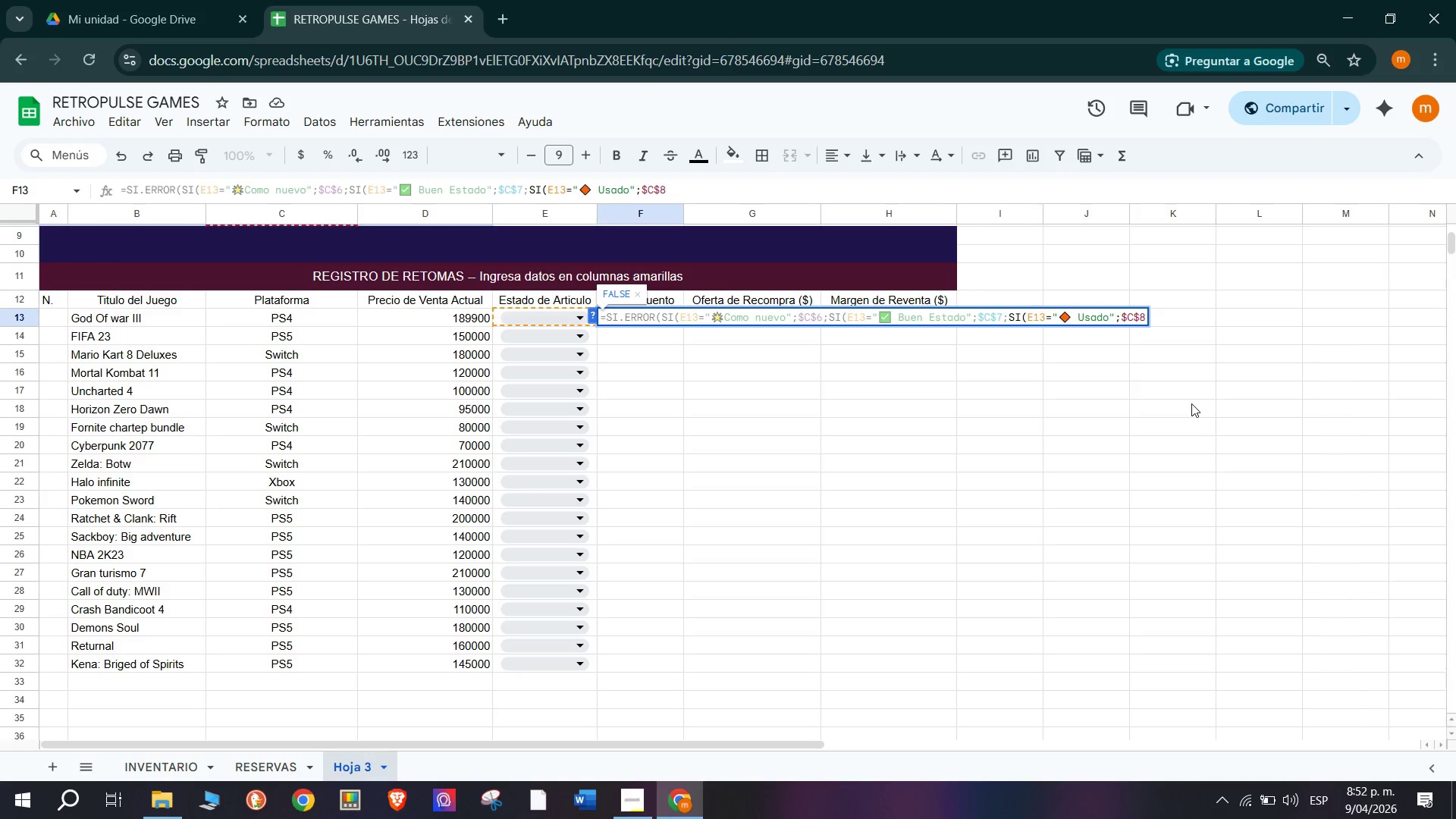 
key(Shift+Comma)
 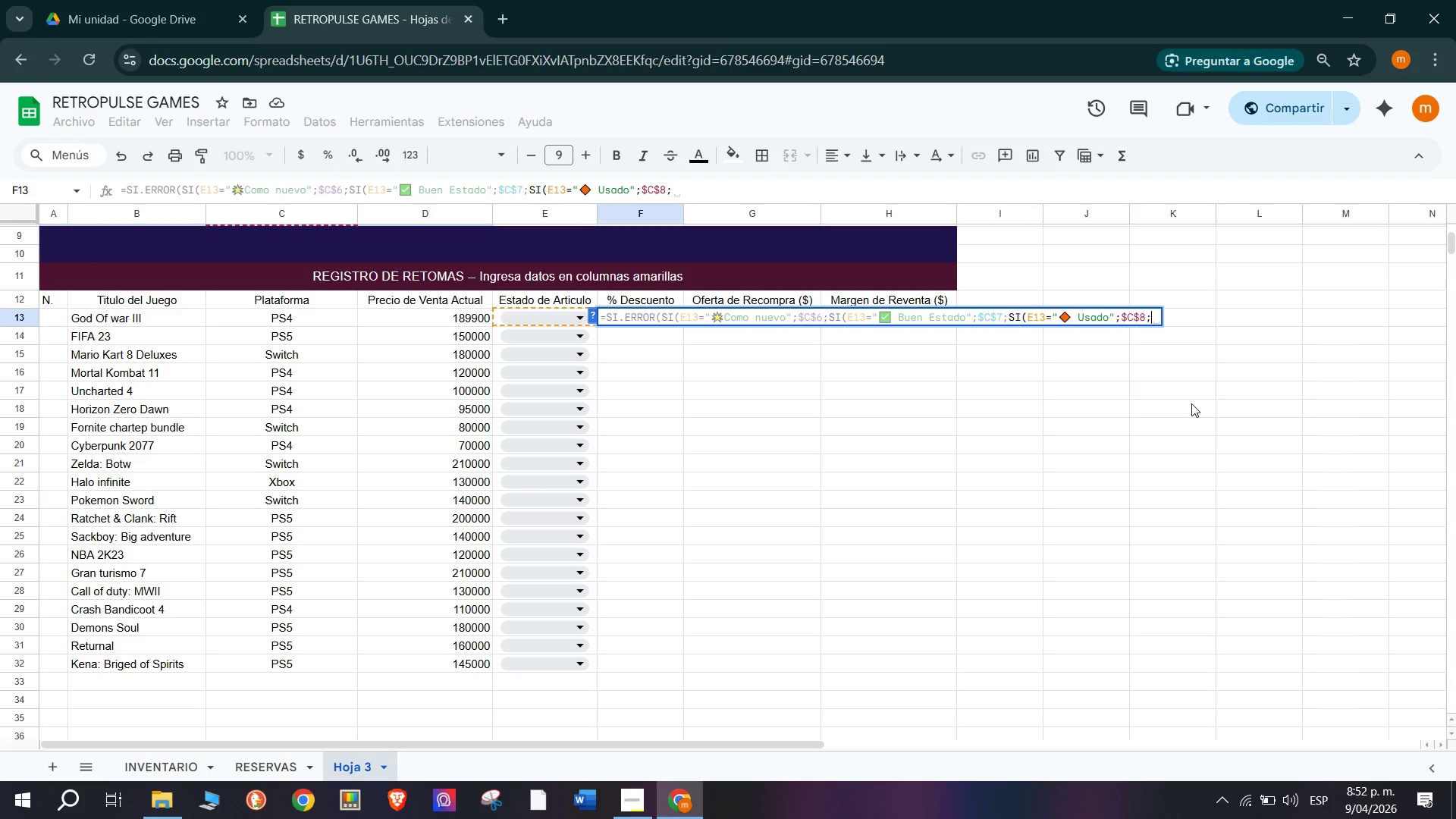 
hold_key(key=ShiftRight, duration=1.5)
 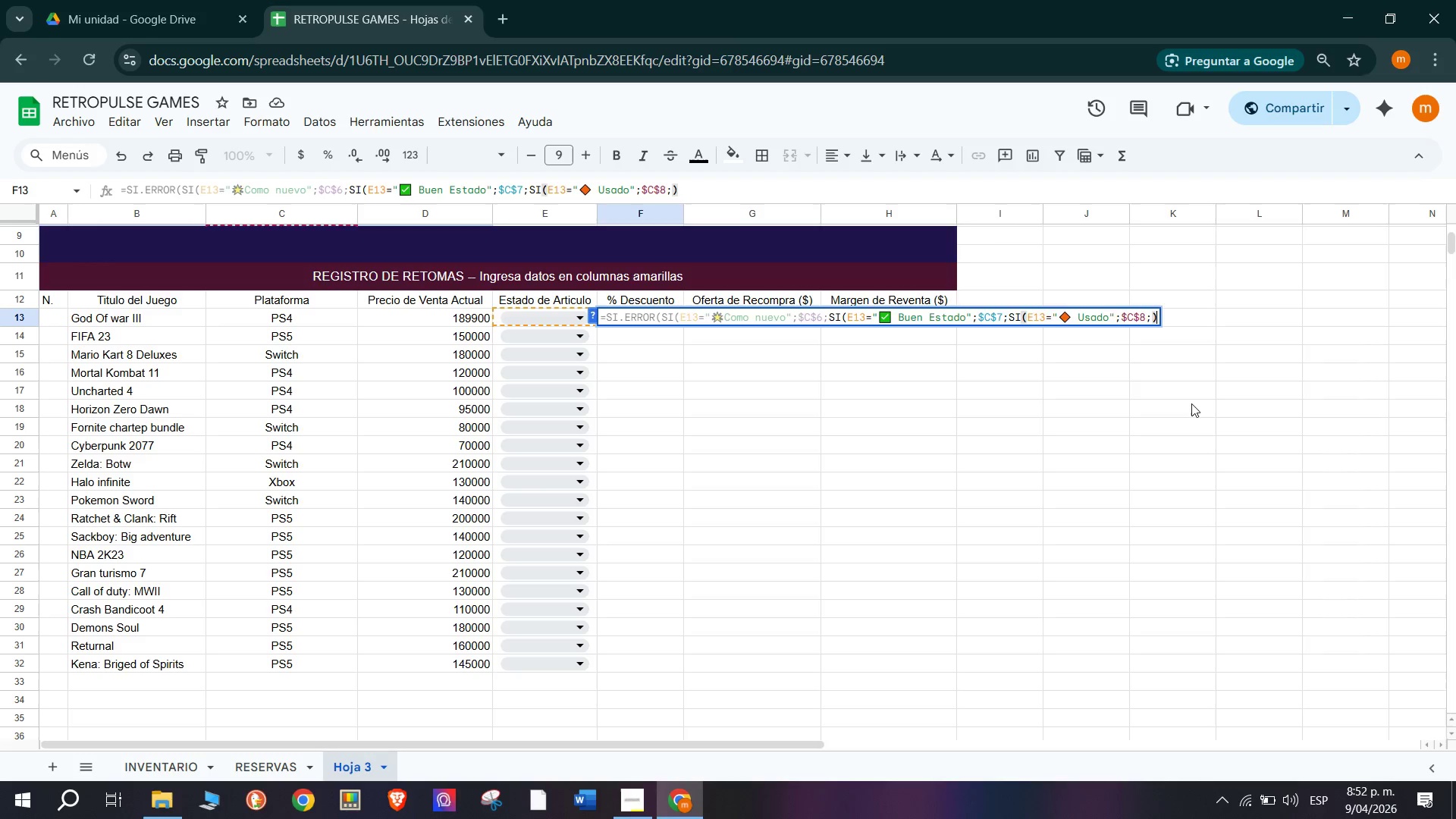 
type((((@)
key(Backspace)
 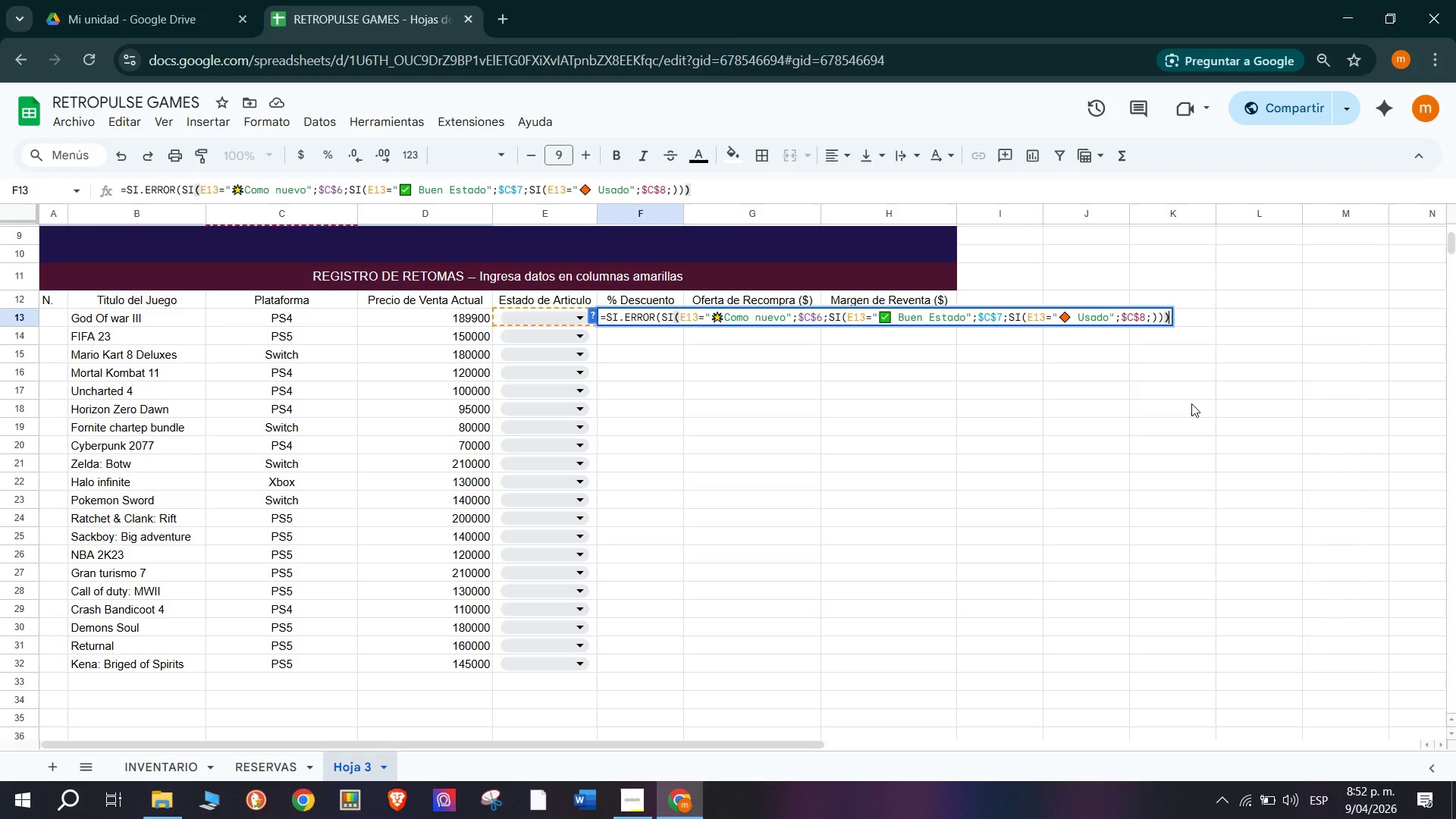 
 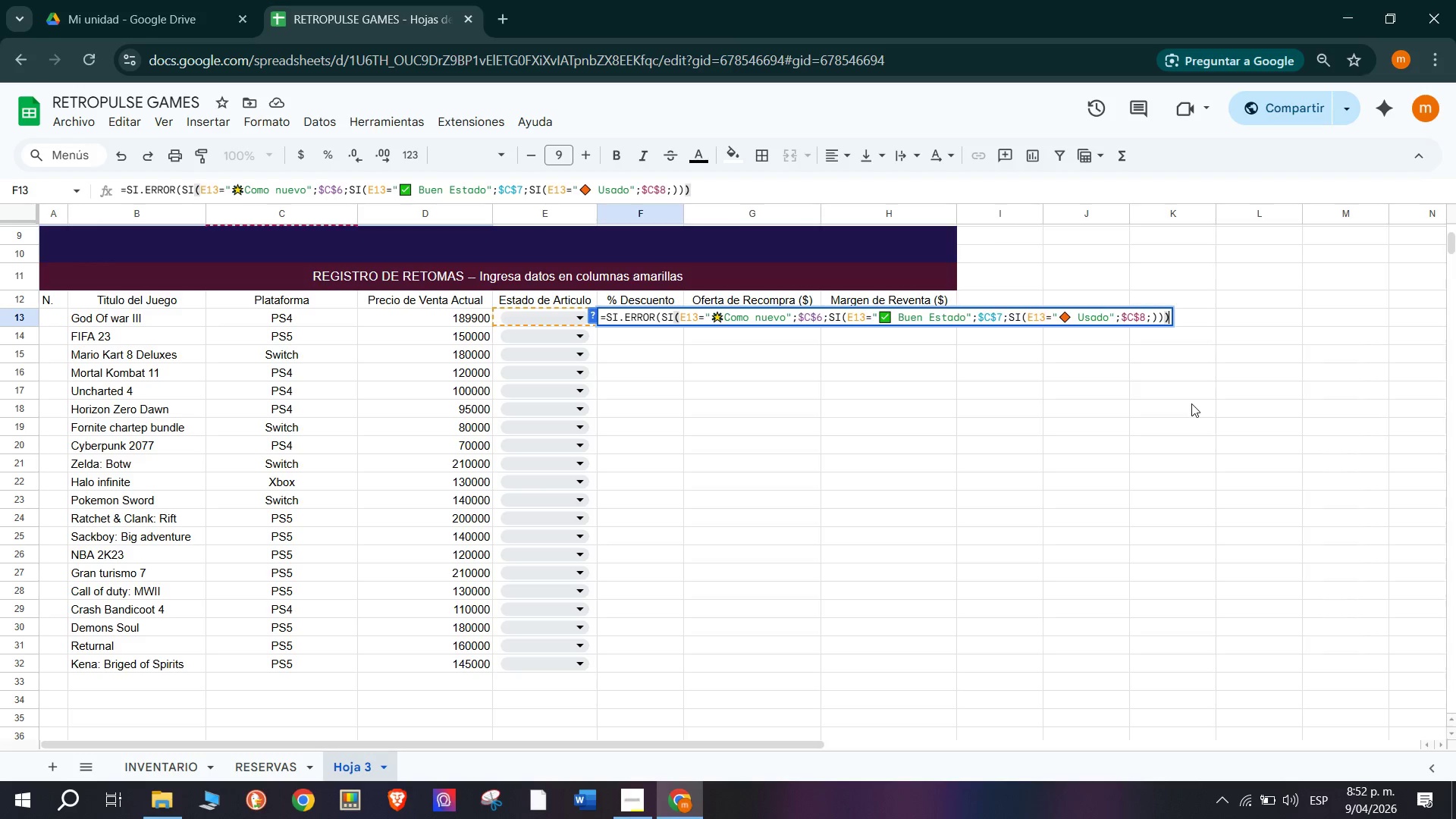 
hold_key(key=ShiftRight, duration=1.5)
 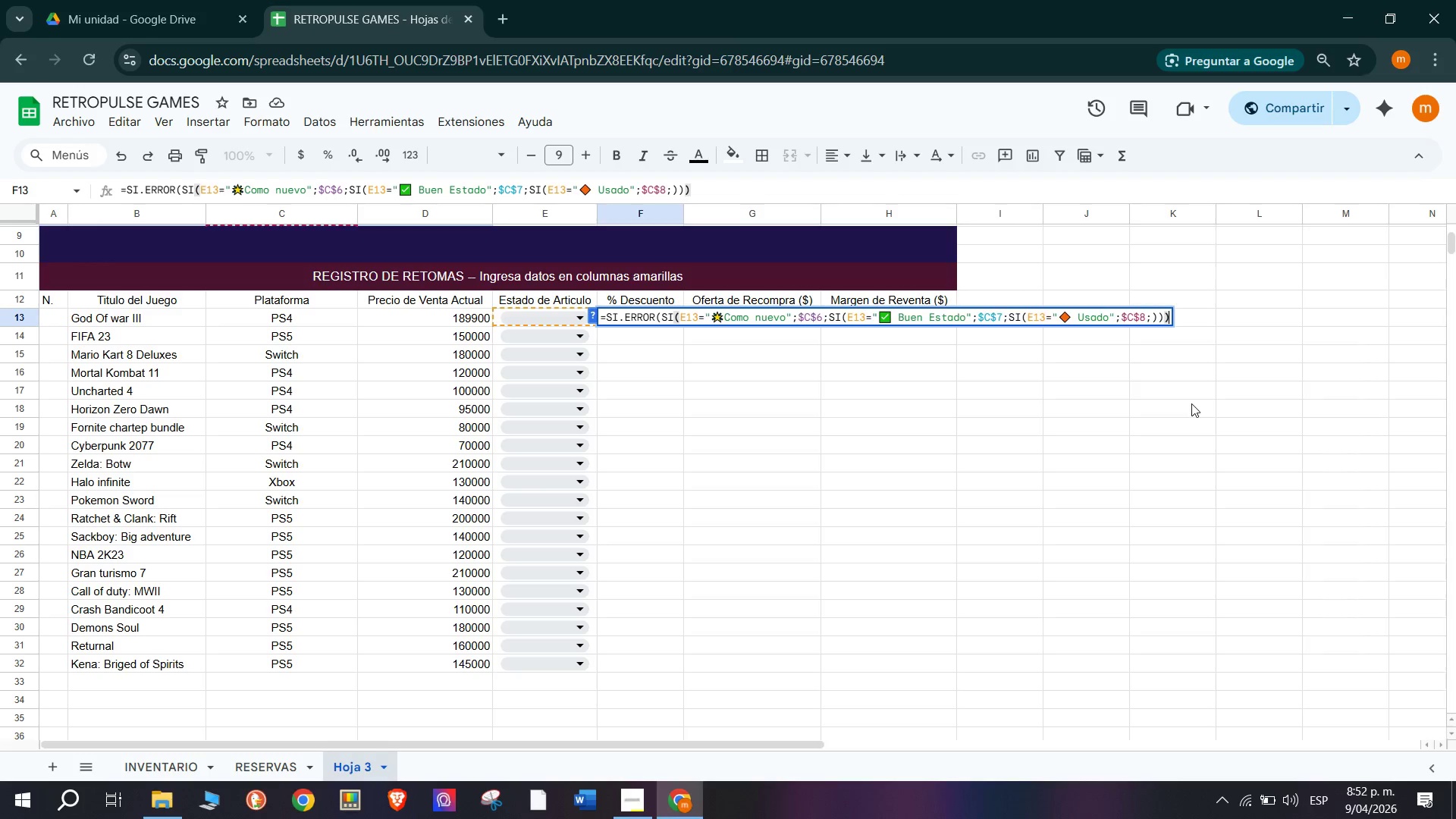 
hold_key(key=ShiftRight, duration=0.83)
 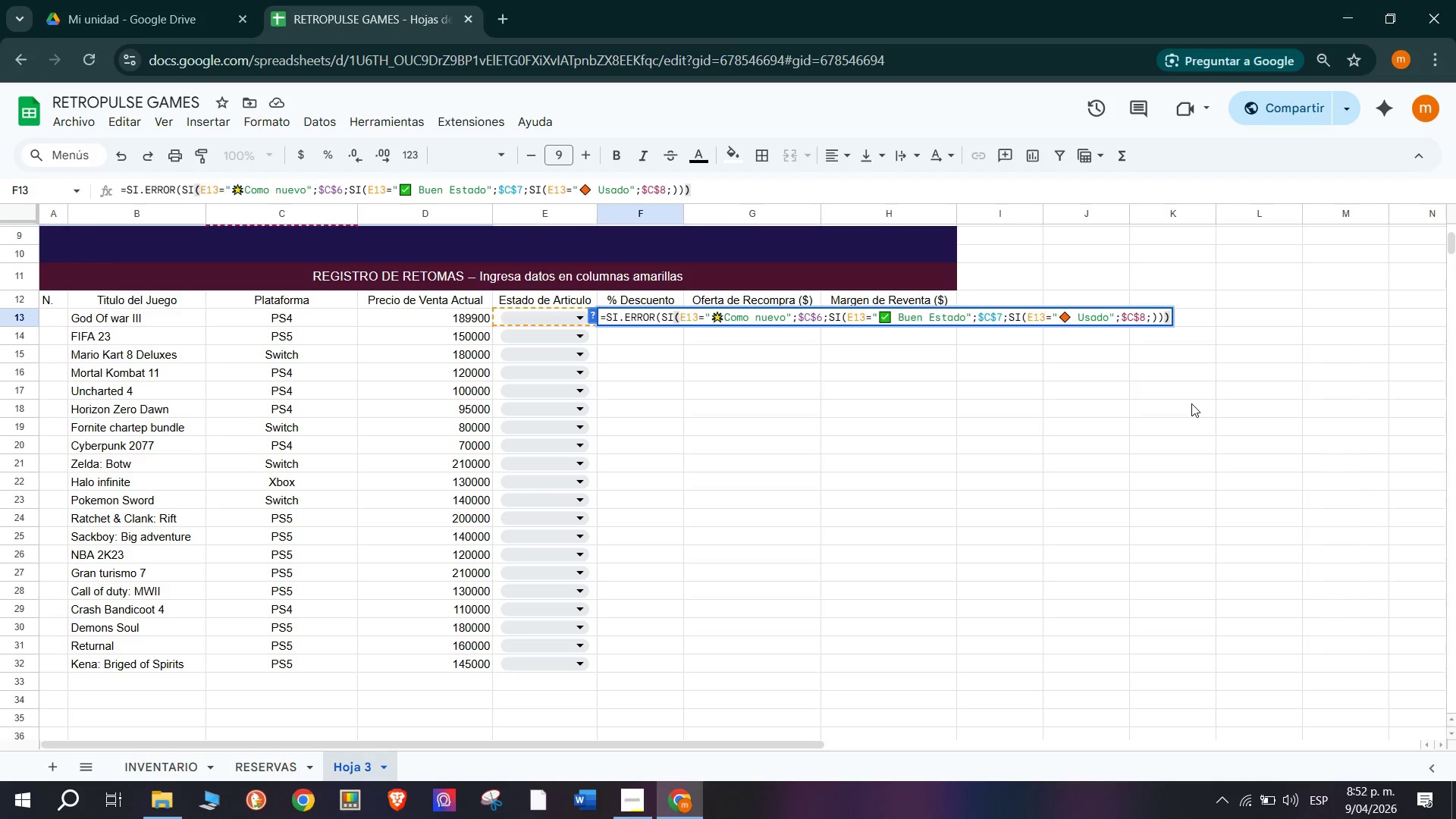 
hold_key(key=ShiftRight, duration=0.62)
 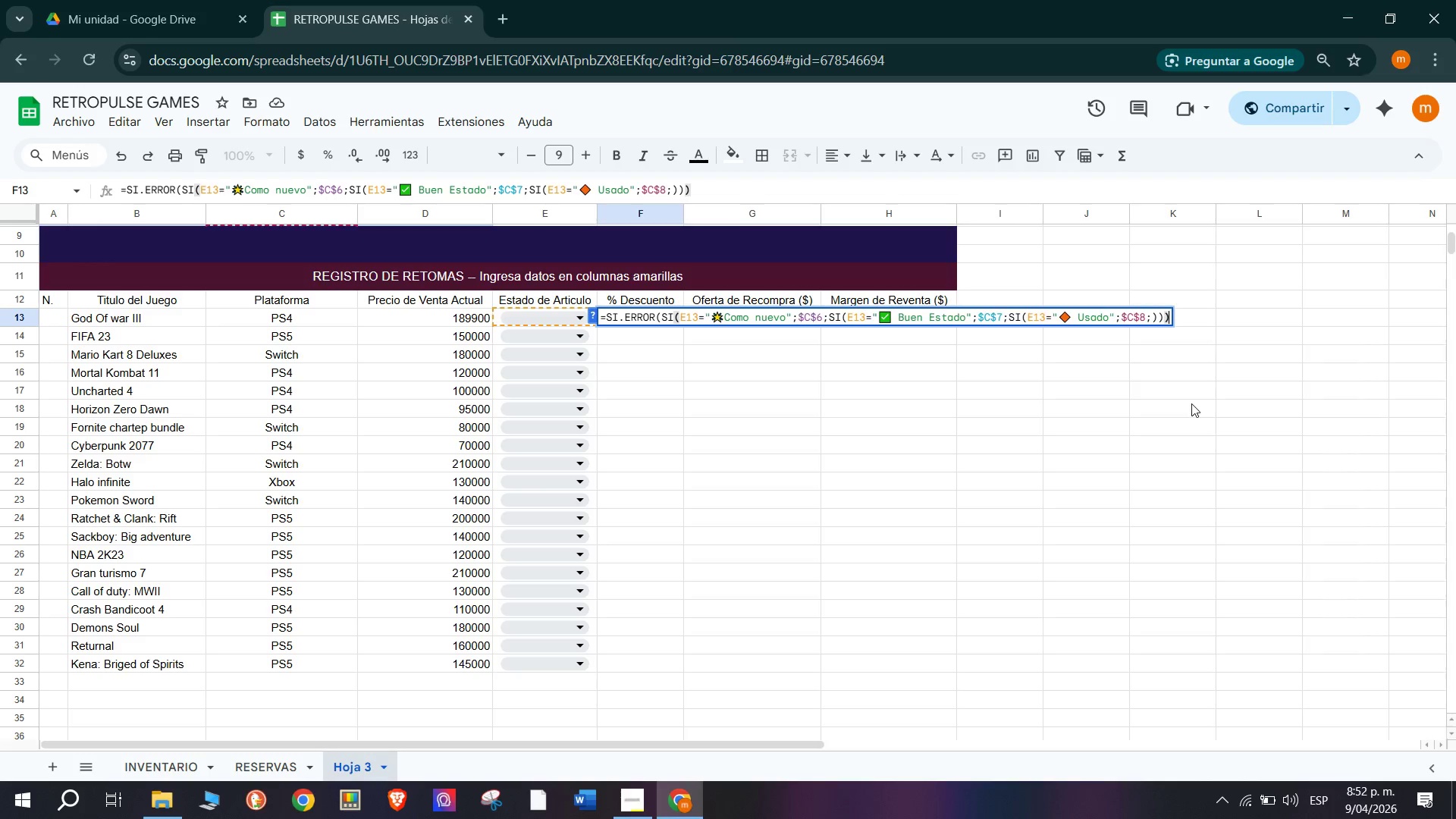 
type(<0()
 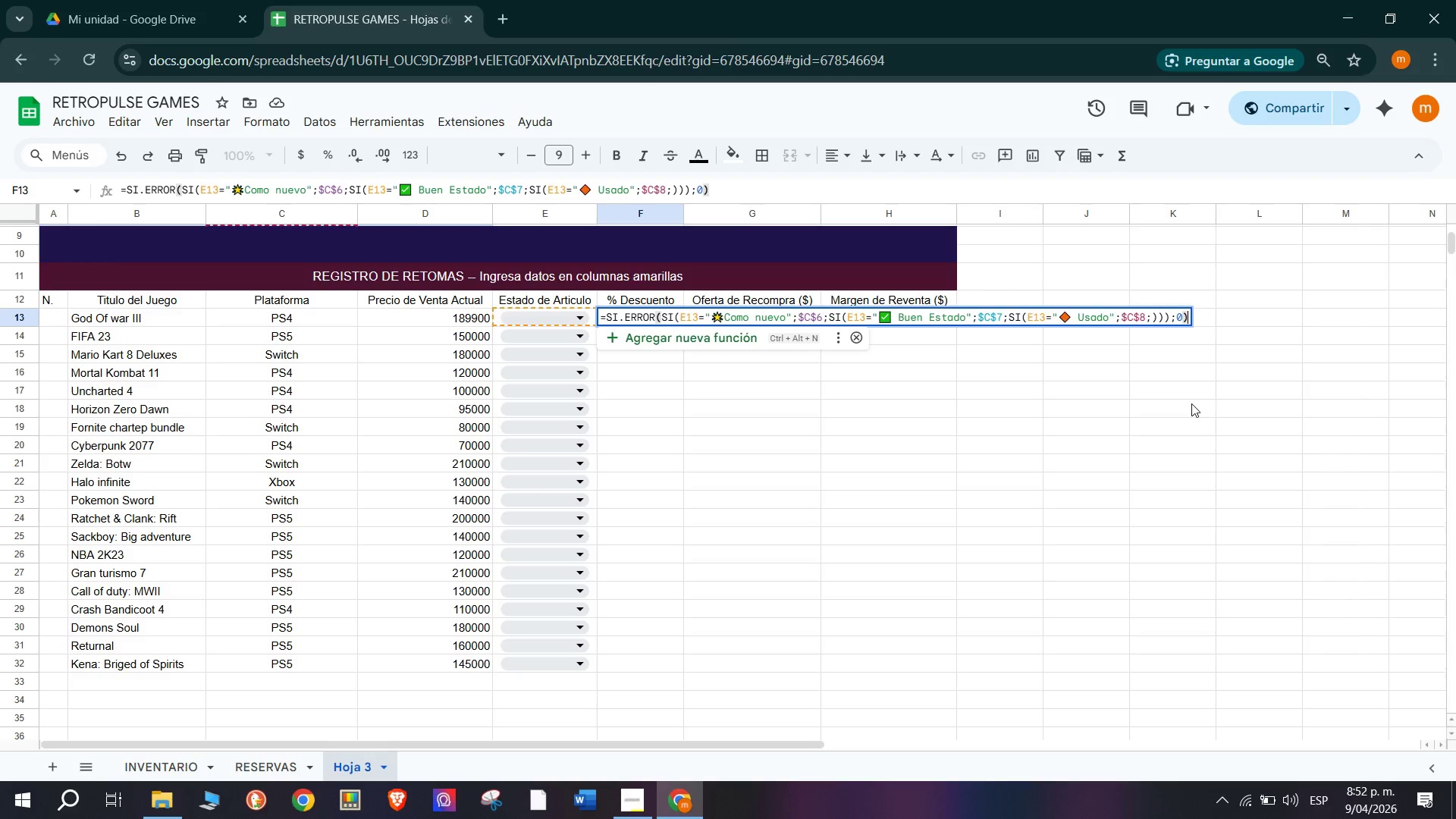 
key(Enter)
 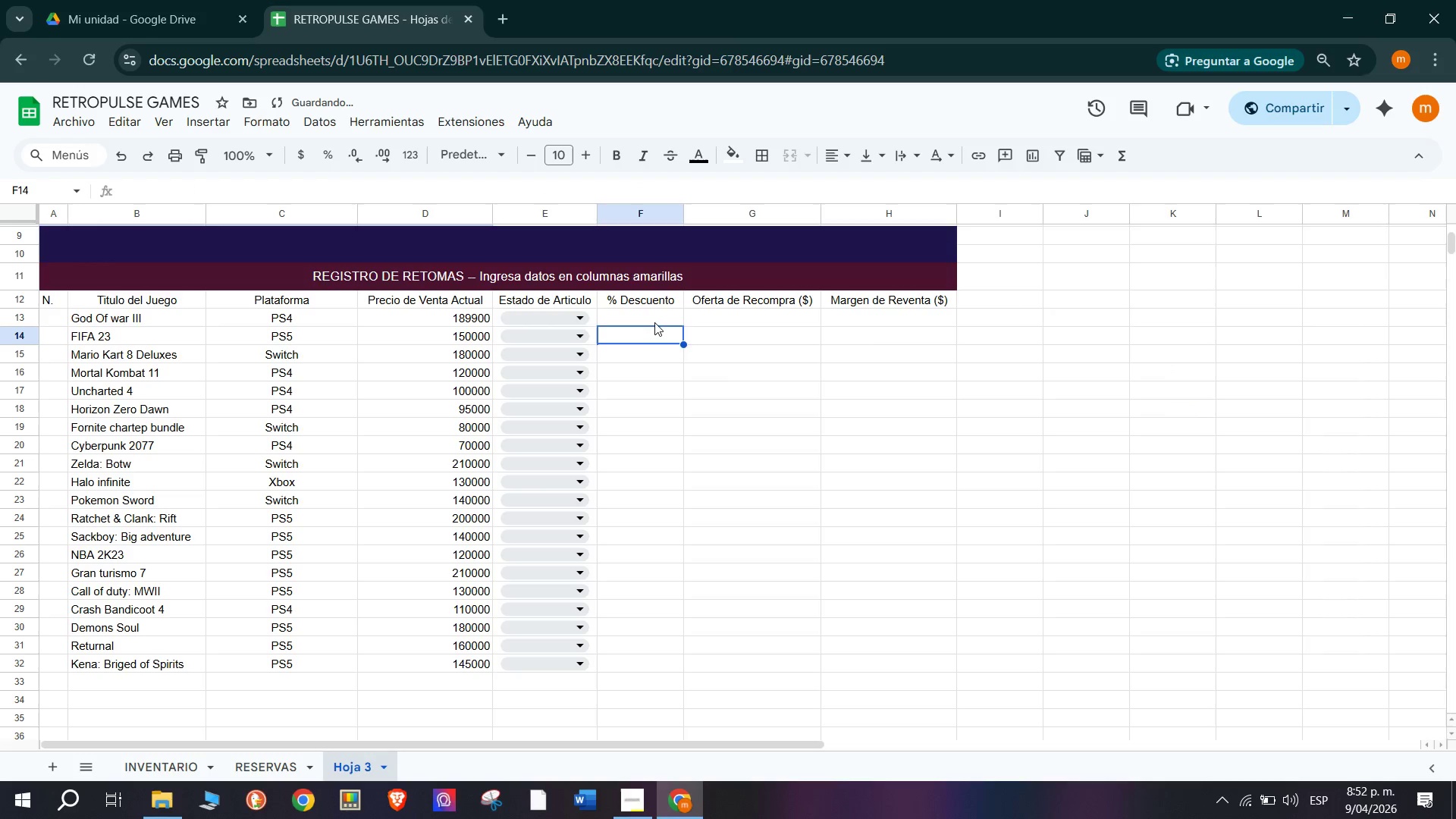 
left_click([574, 313])